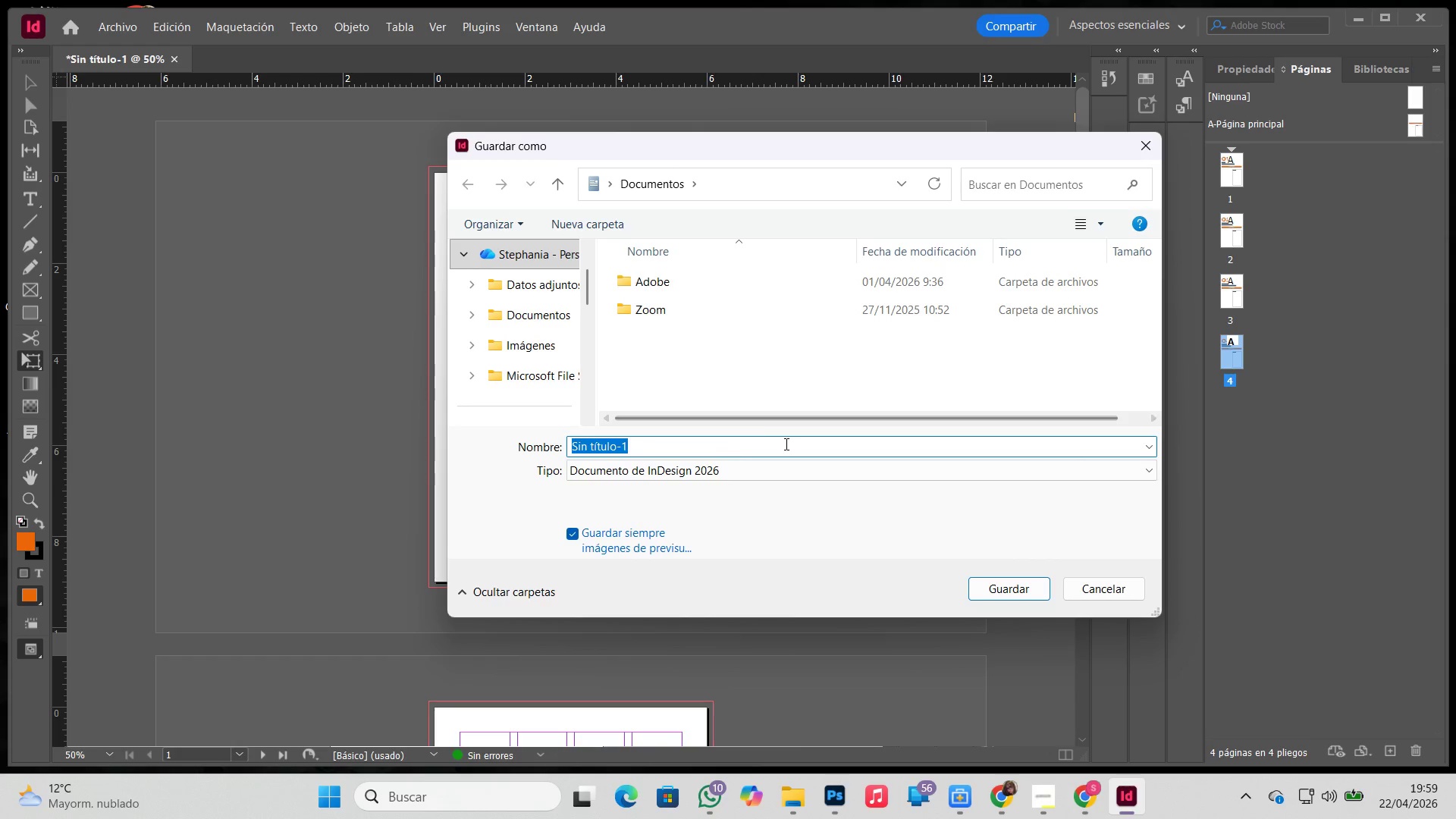 
scroll: coordinate [516, 312], scroll_direction: up, amount: 4.0
 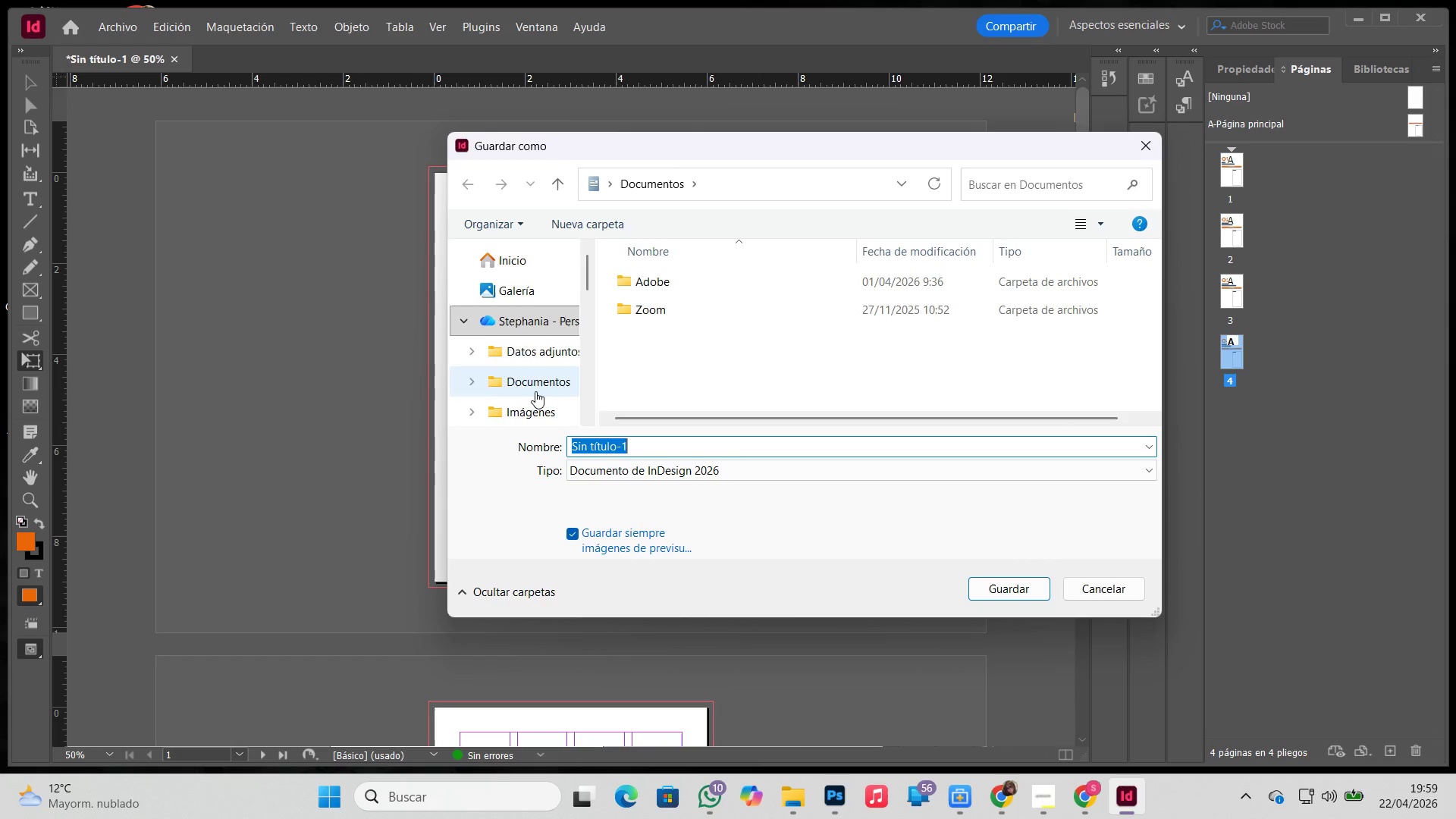 
left_click([527, 344])
 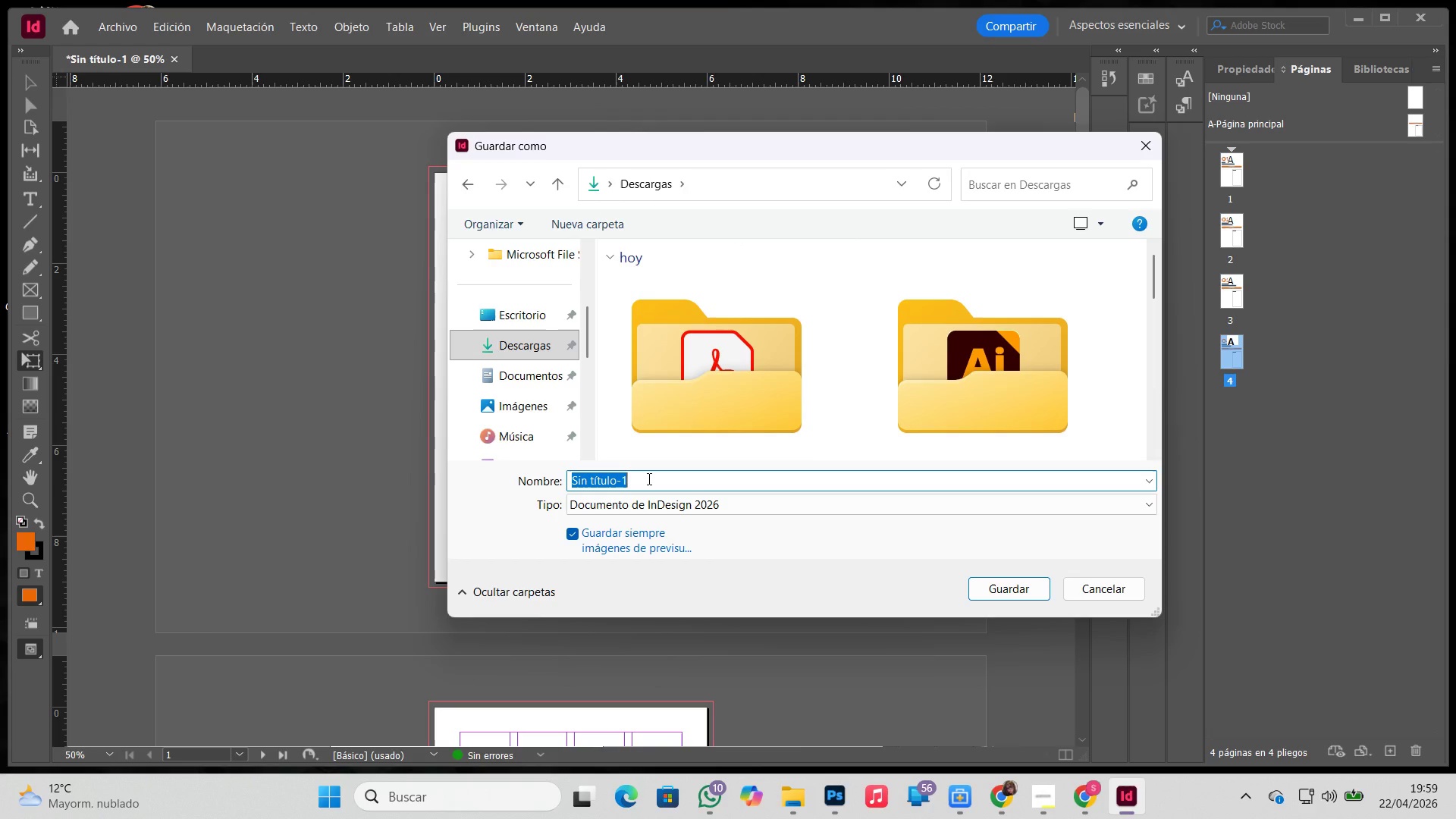 
scroll: coordinate [532, 358], scroll_direction: down, amount: 2.0
 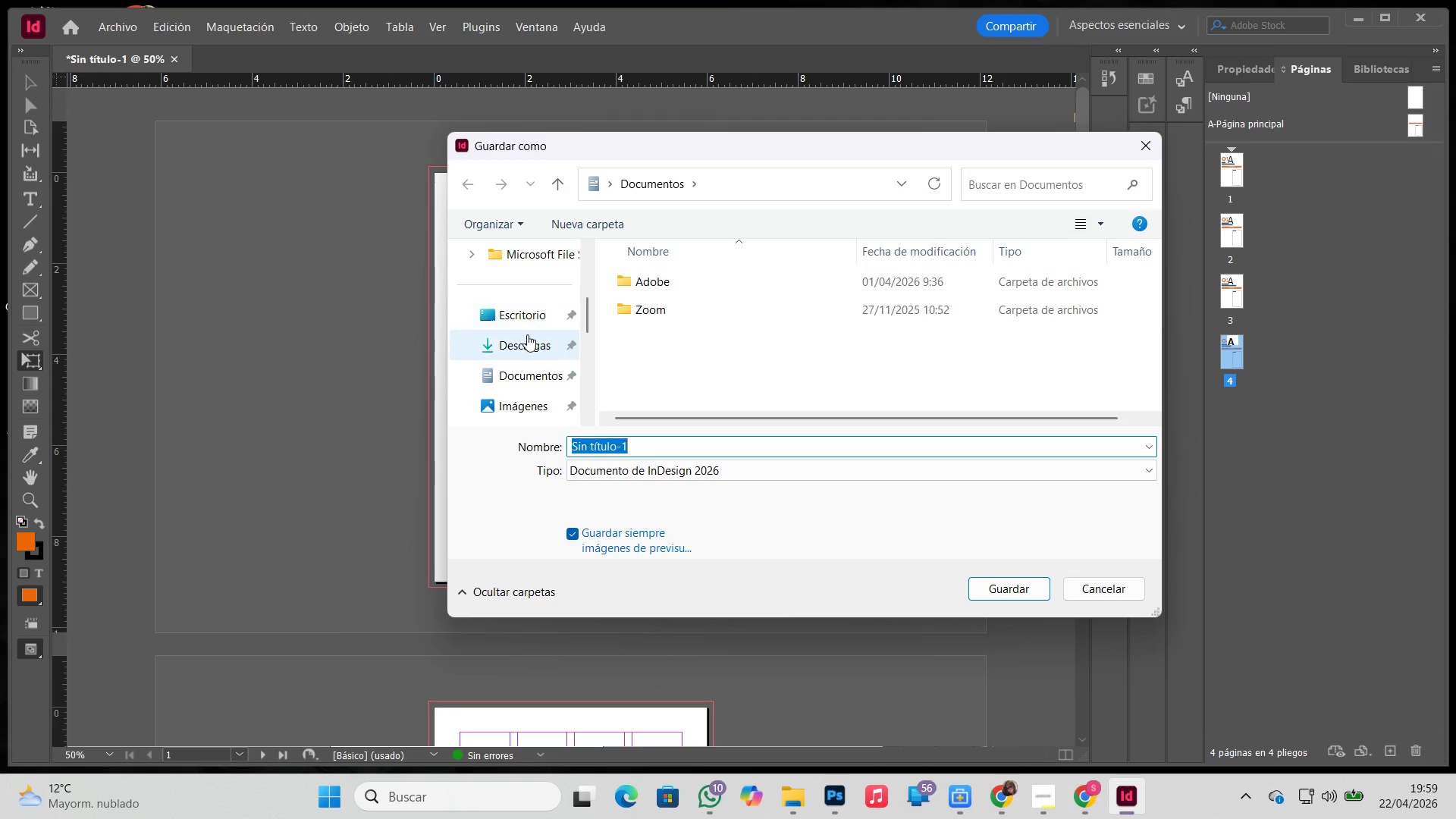 
wait(21.97)
 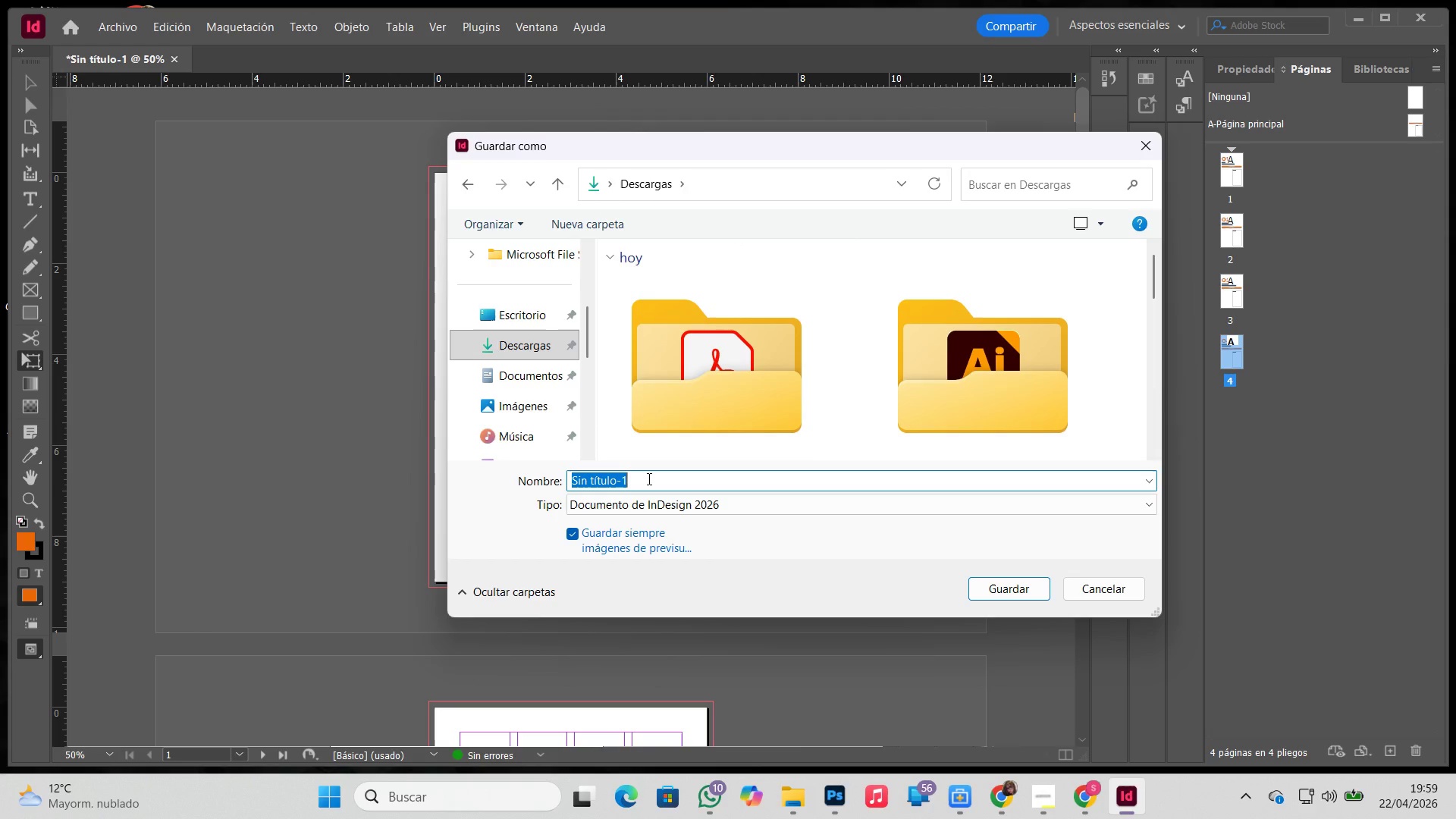 
left_click([1043, 795])